 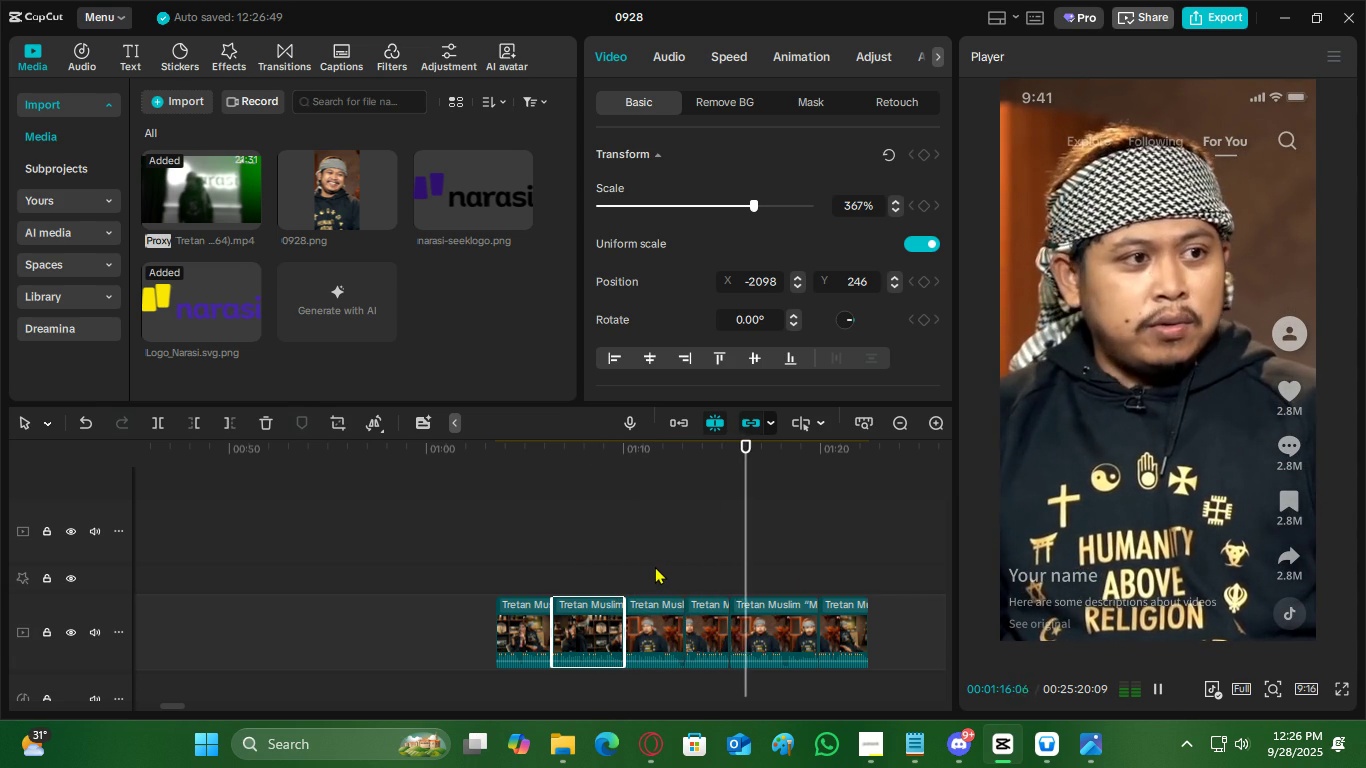 
key(Space)
 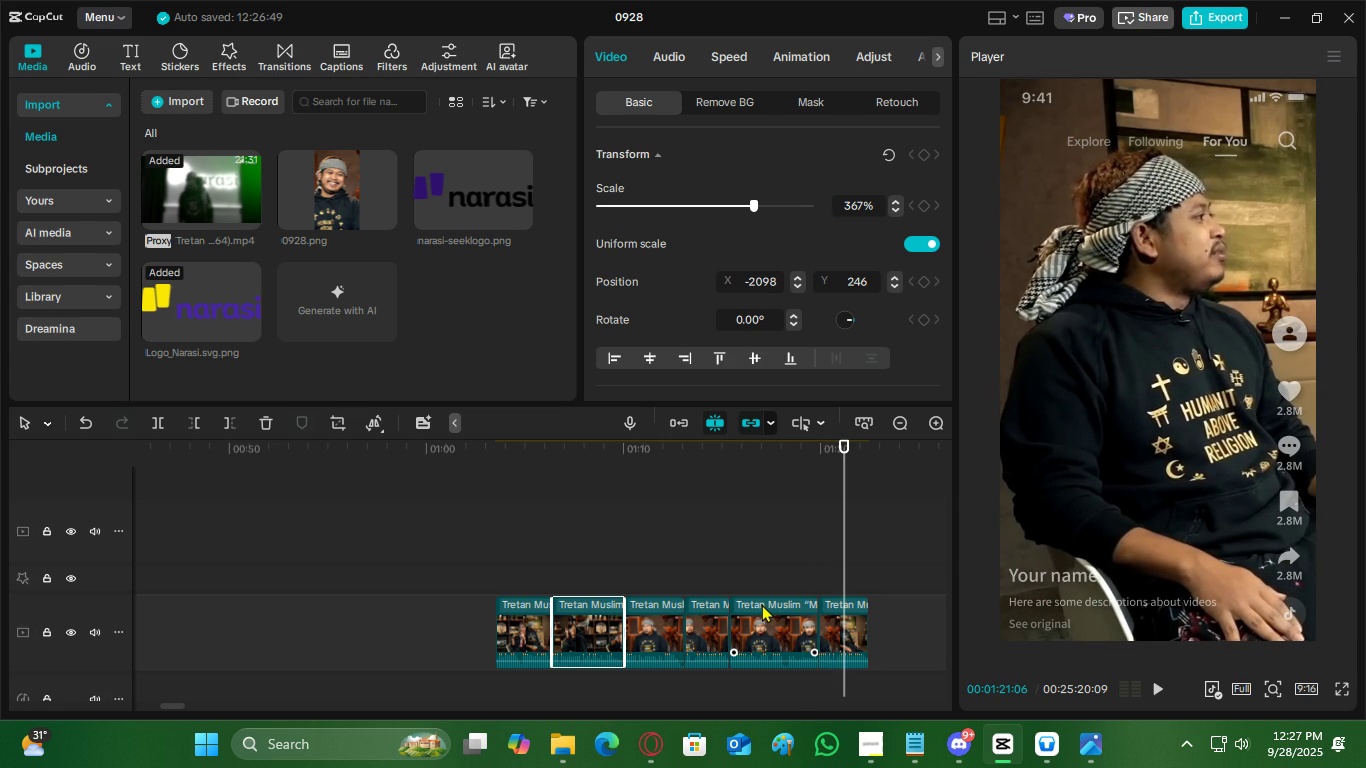 
key(Space)
 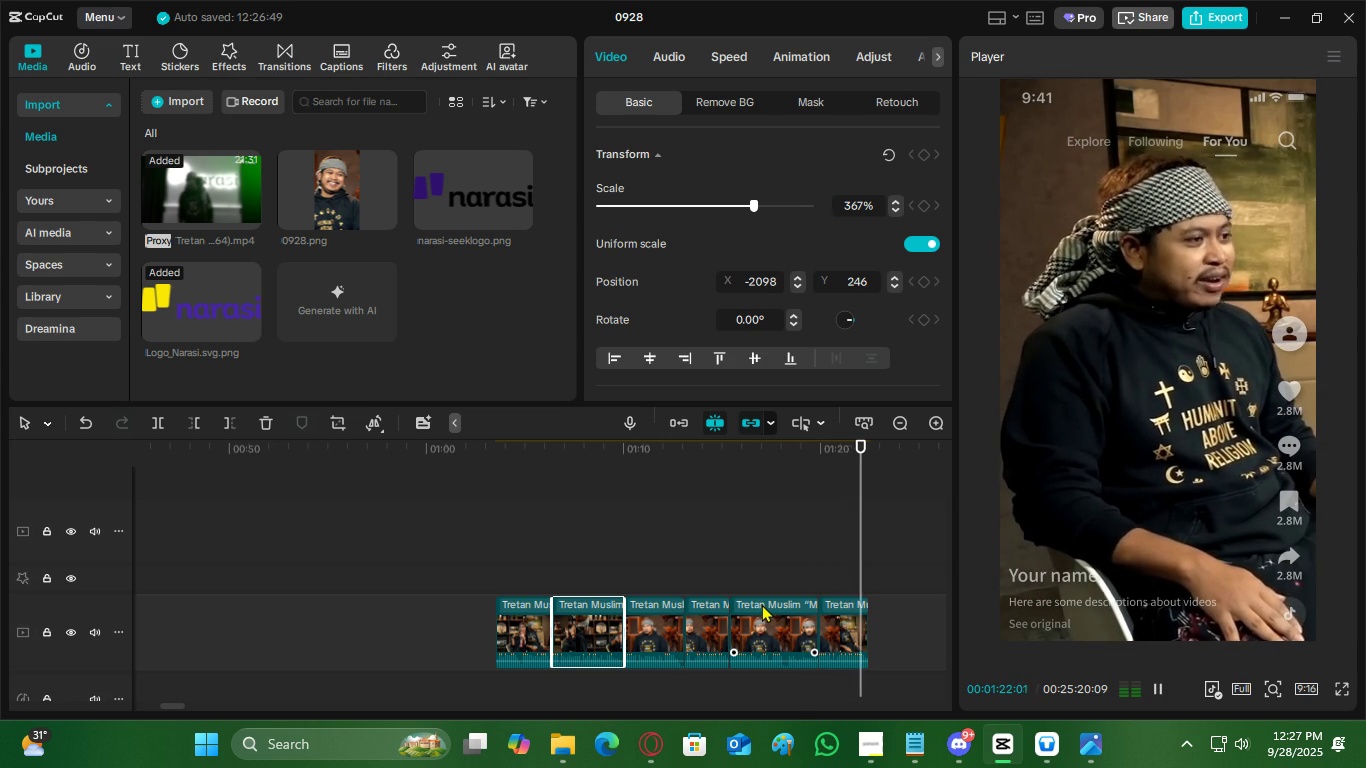 
key(Space)
 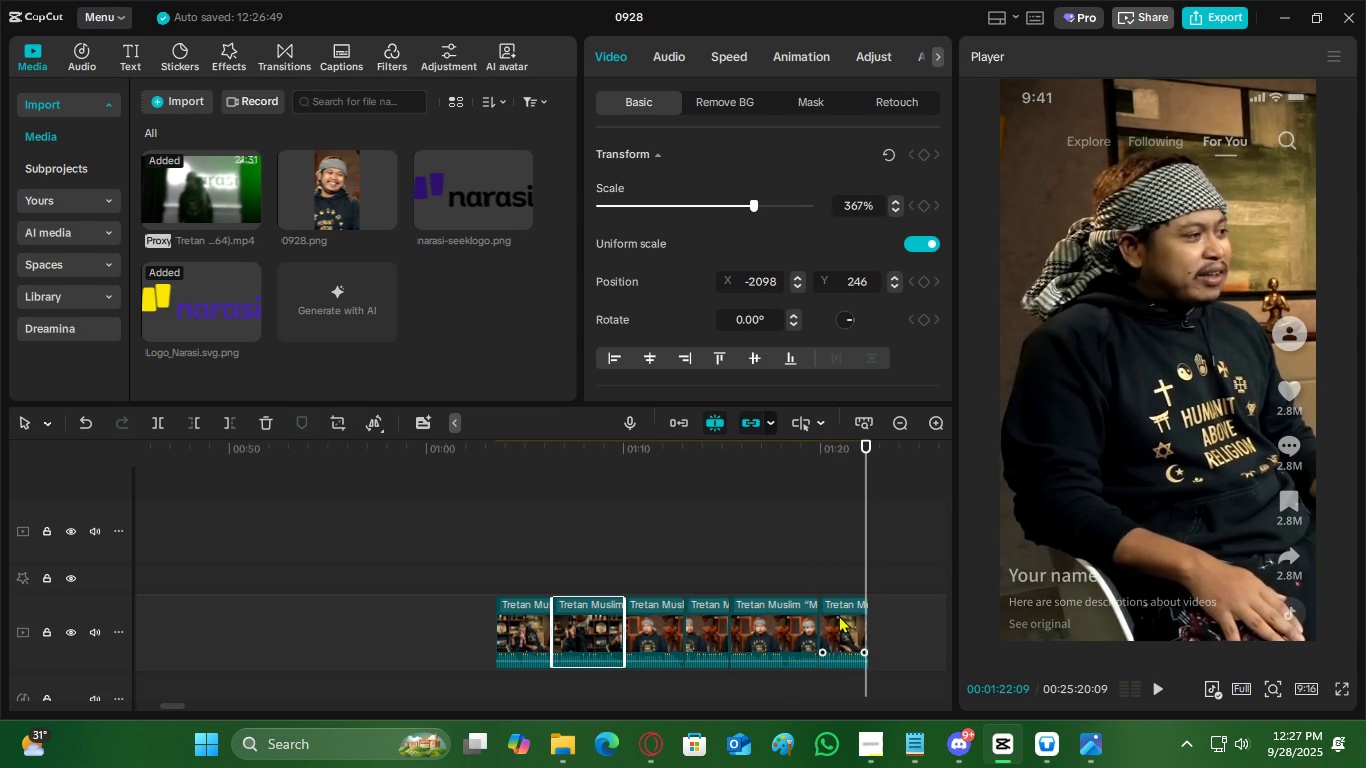 
left_click([840, 615])